 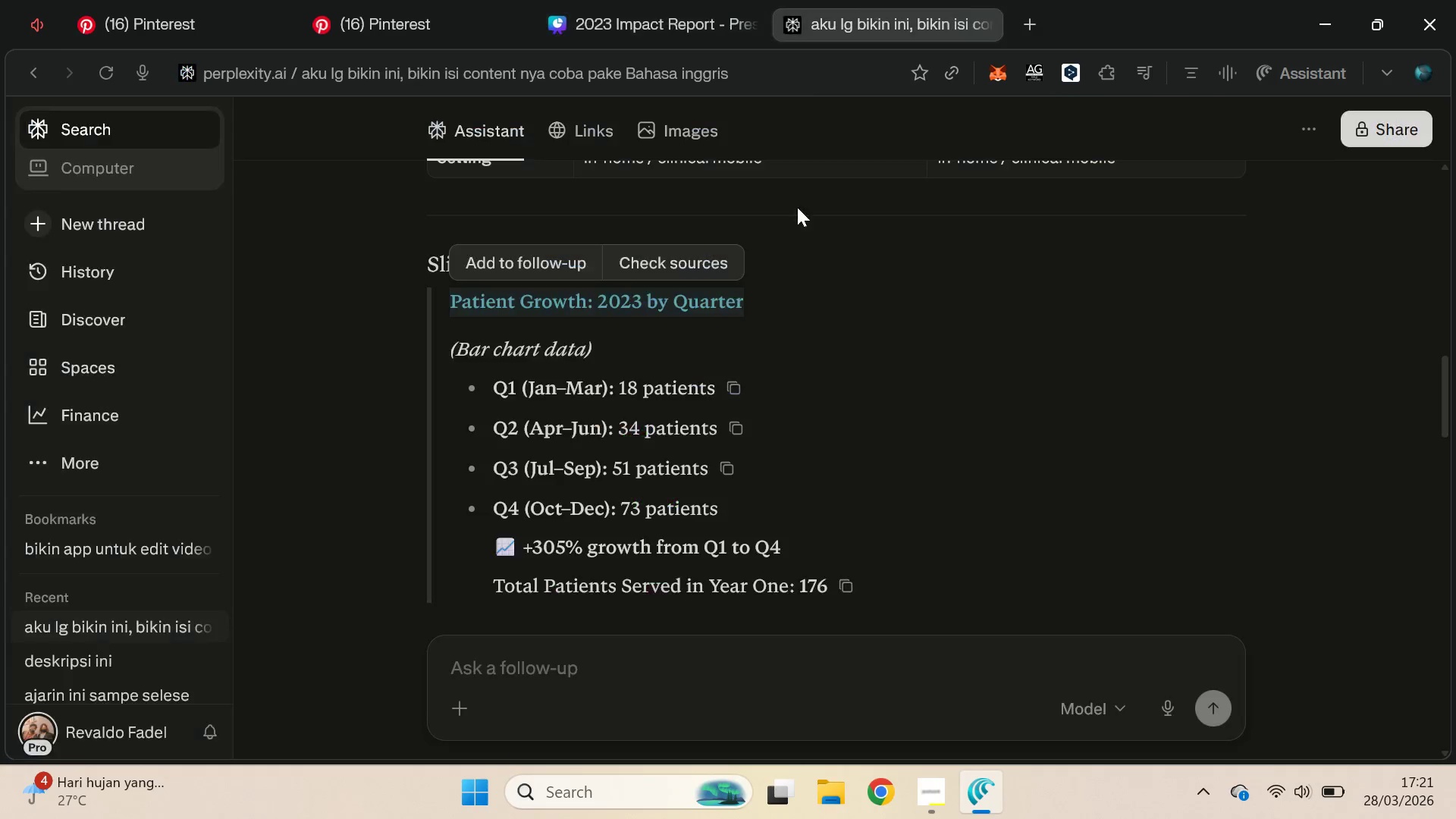 
left_click([732, 394])
 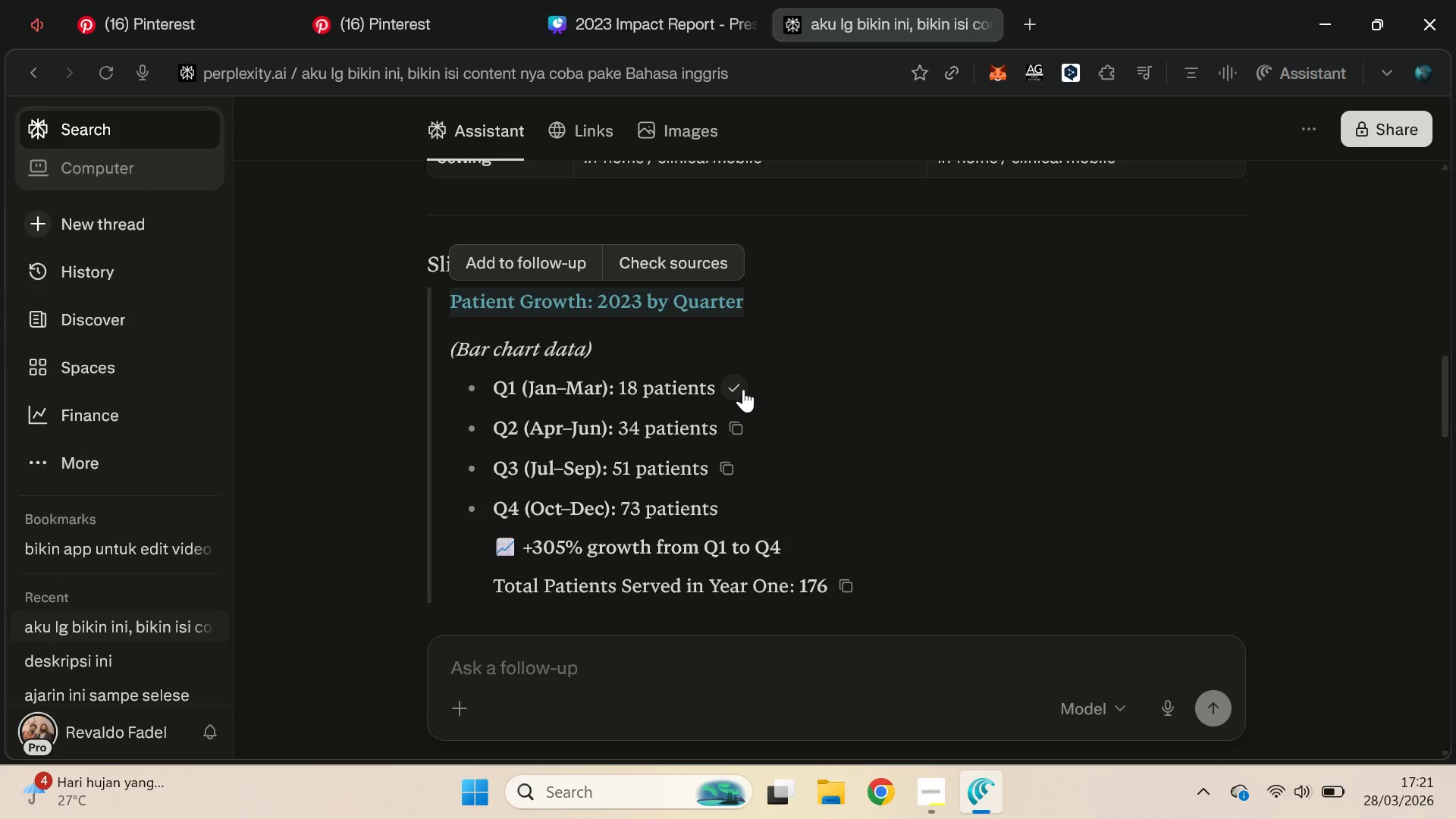 
left_click([802, 370])
 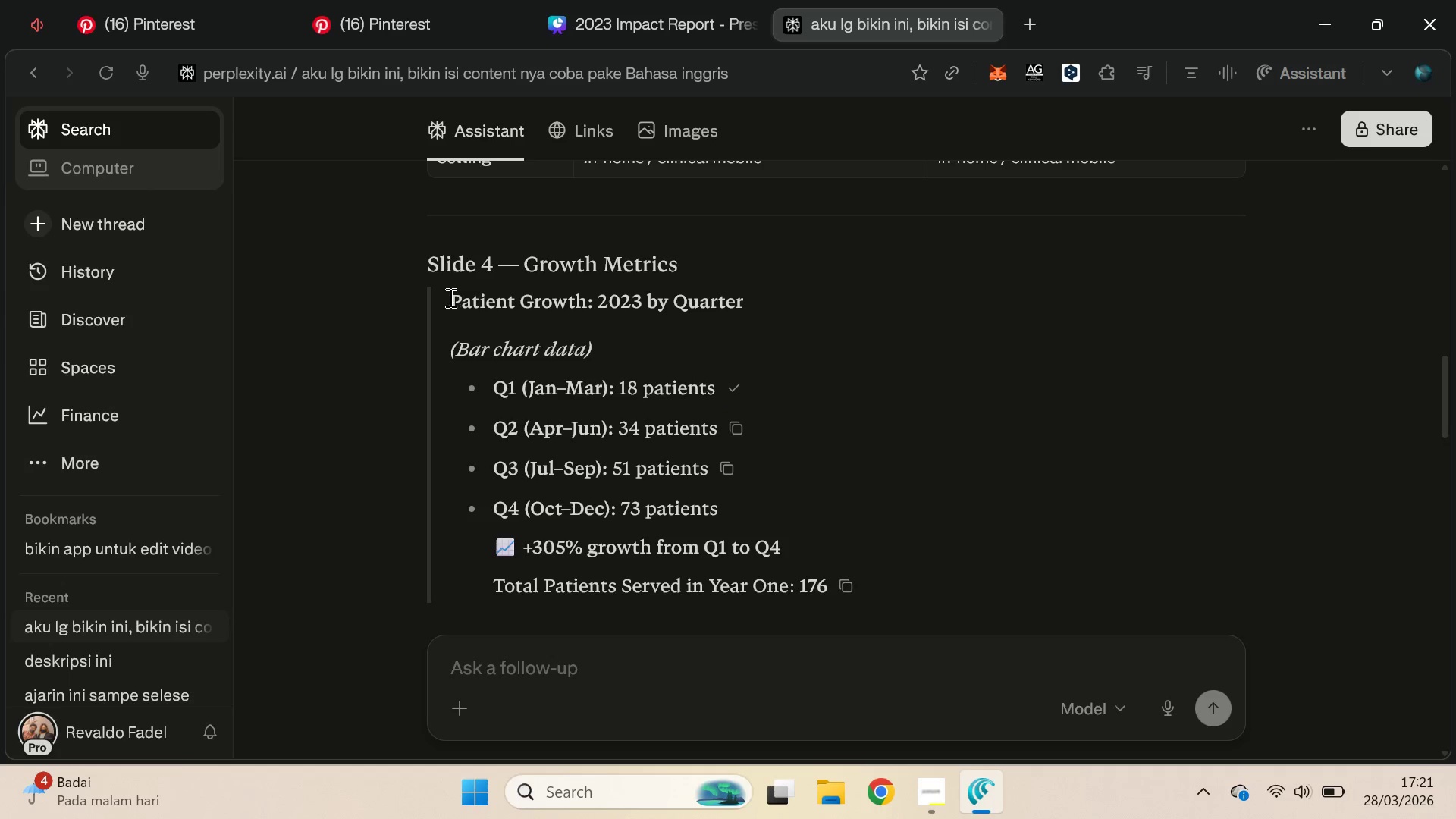 
left_click_drag(start_coordinate=[448, 297], to_coordinate=[743, 304])
 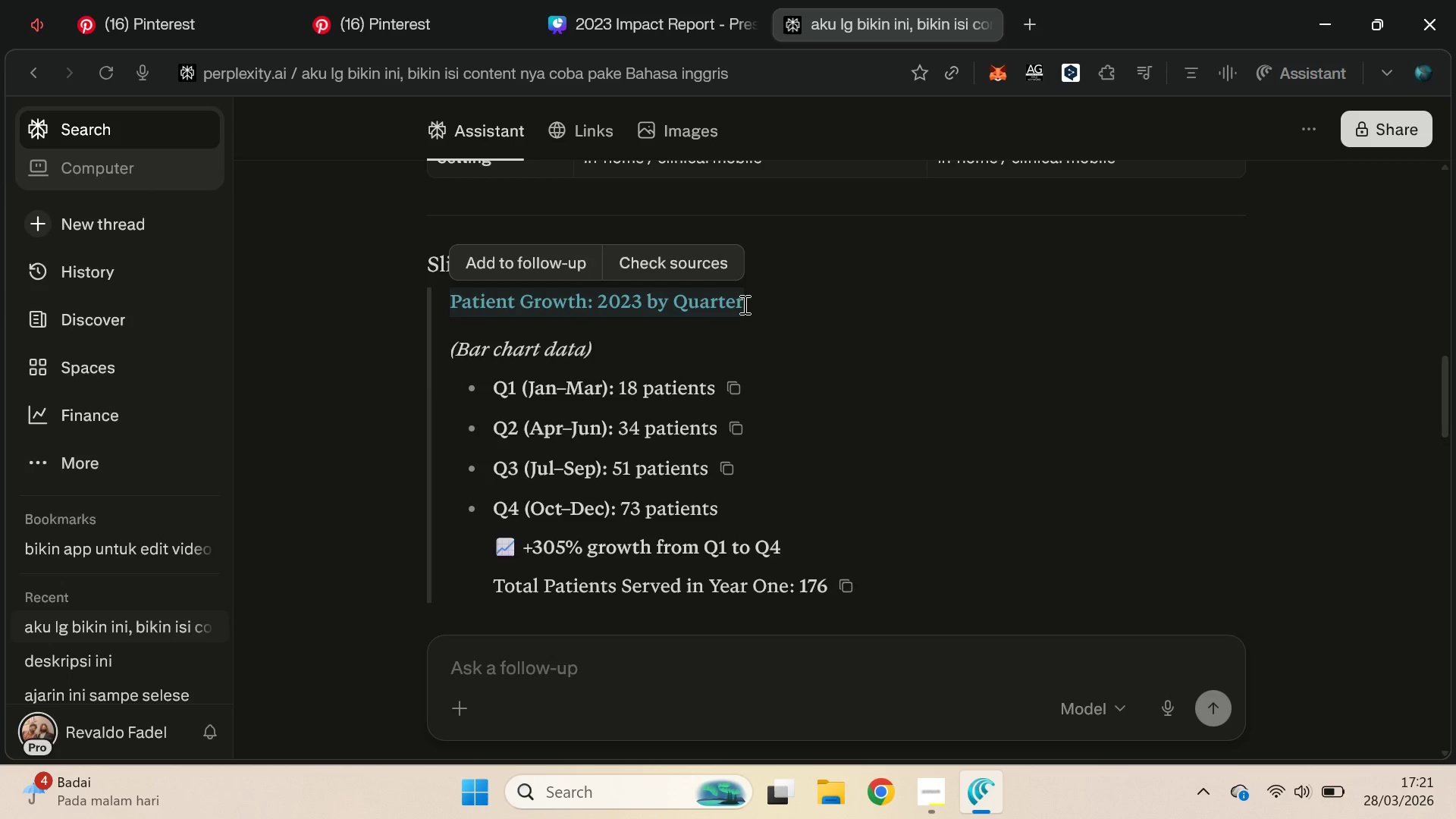 
key(Control+C)
 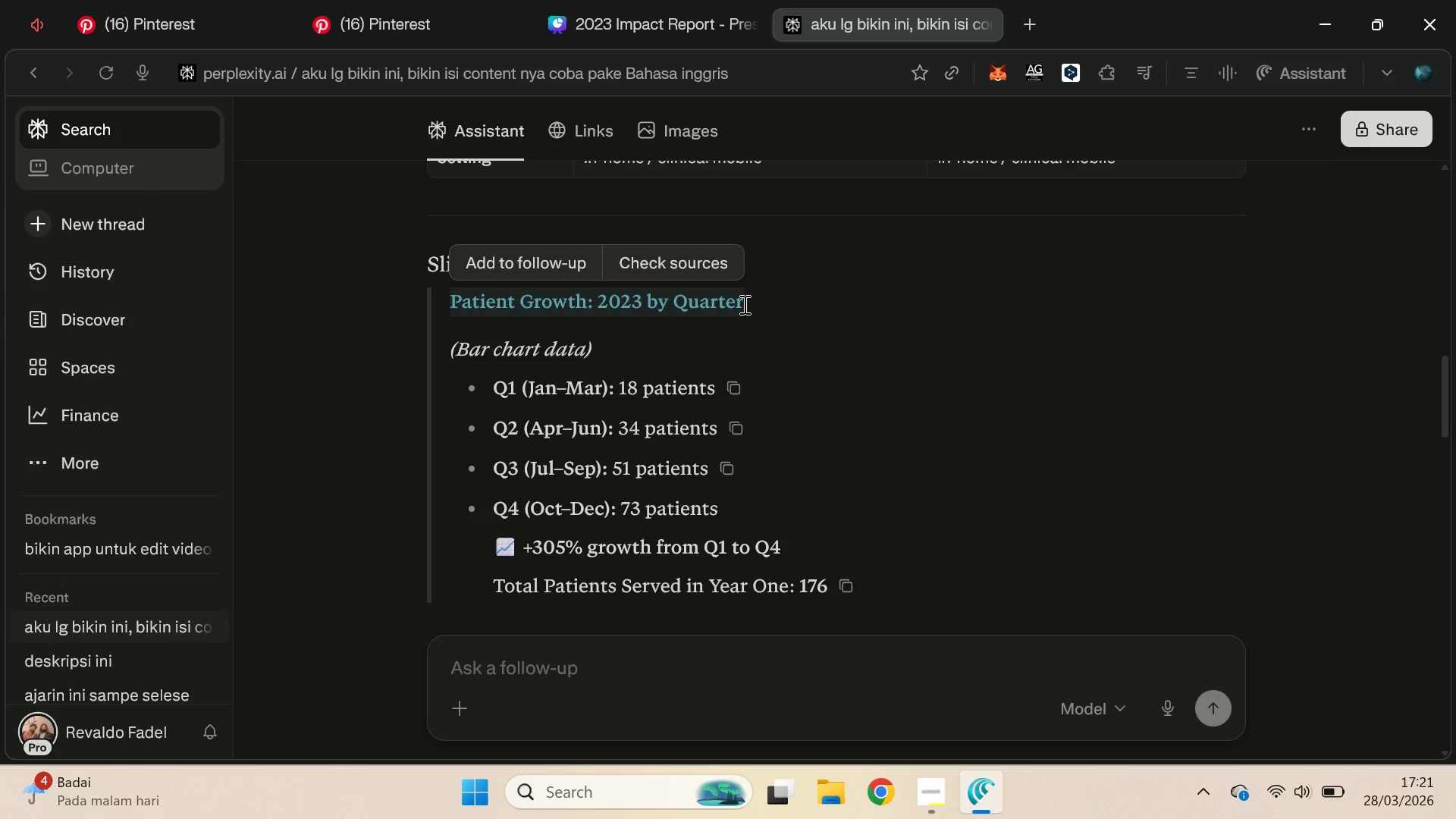 
key(Control+C)
 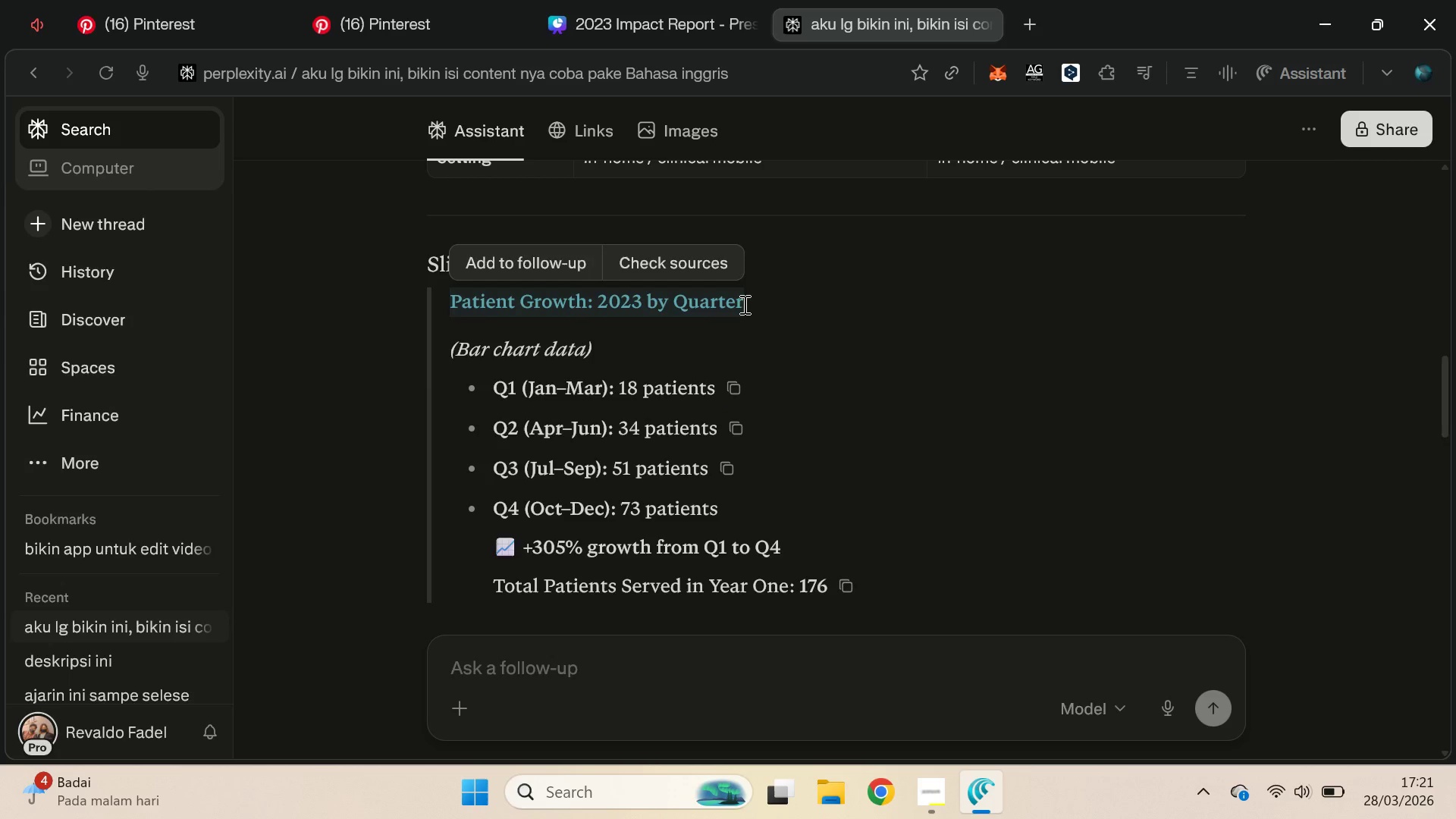 
key(Alt+AltLeft)
 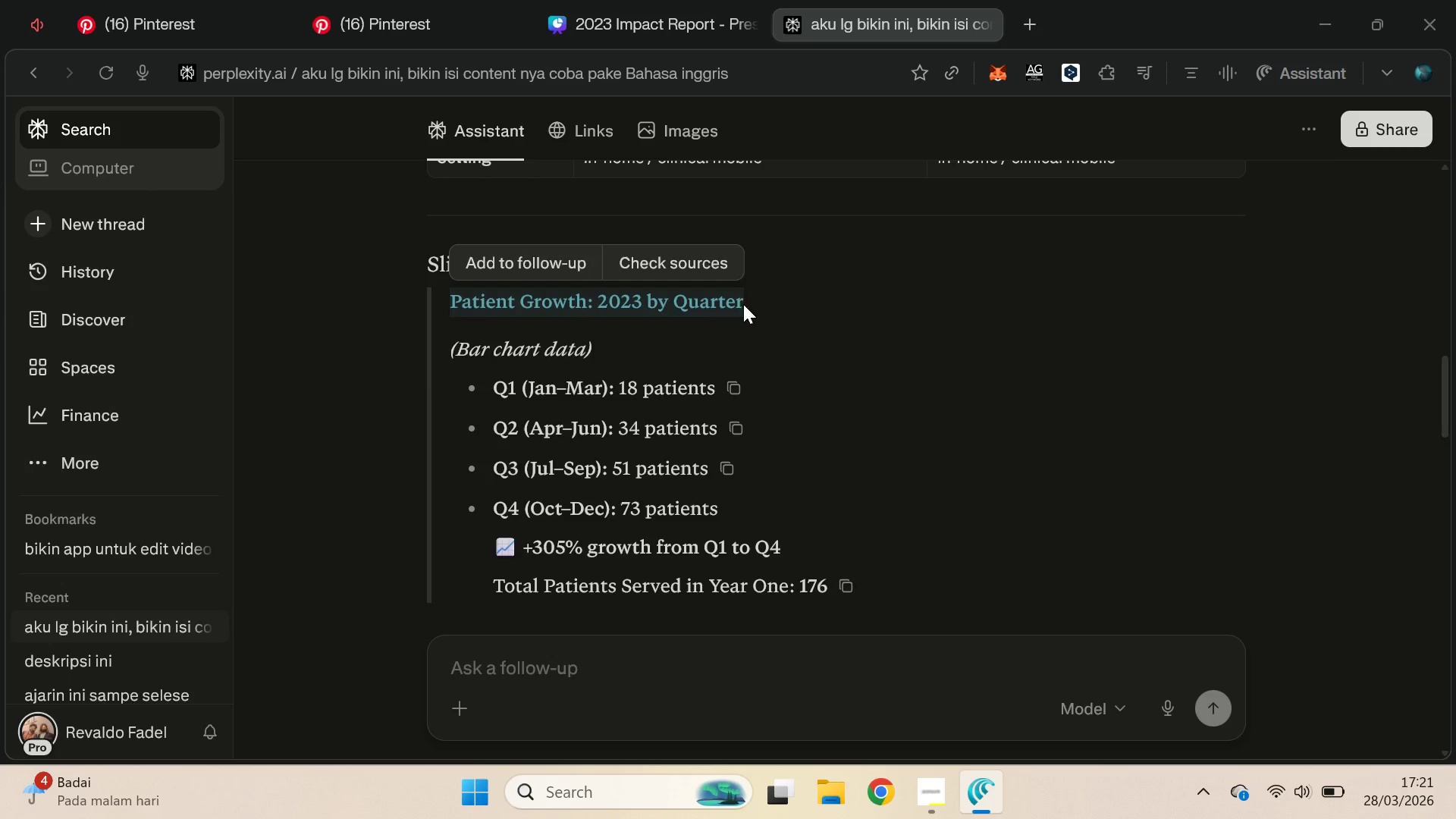 
key(Alt+Tab)